 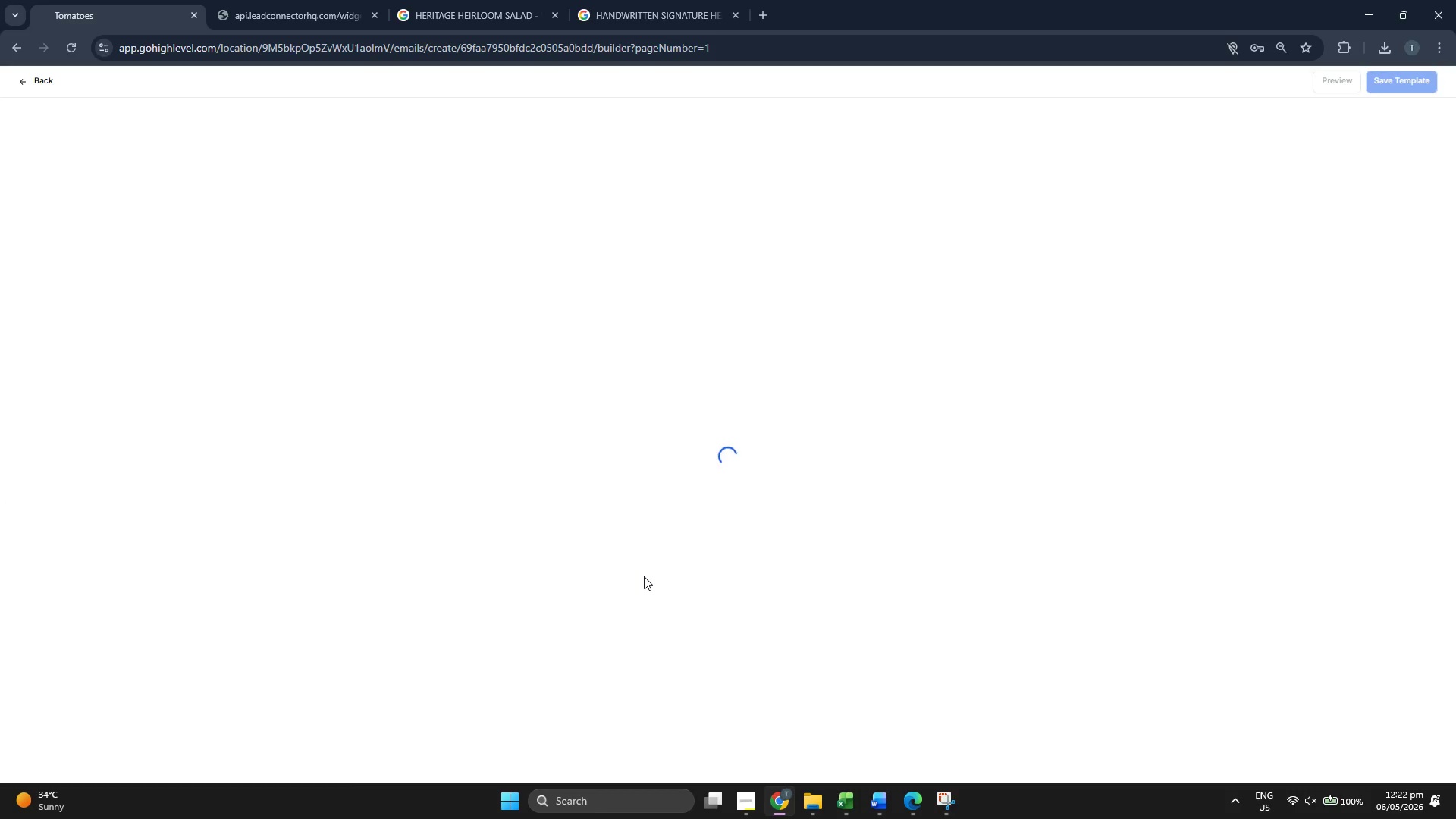 
hold_key(key=ControlLeft, duration=0.66)
scroll: coordinate [1220, 454], scroll_direction: down, amount: 1.0
 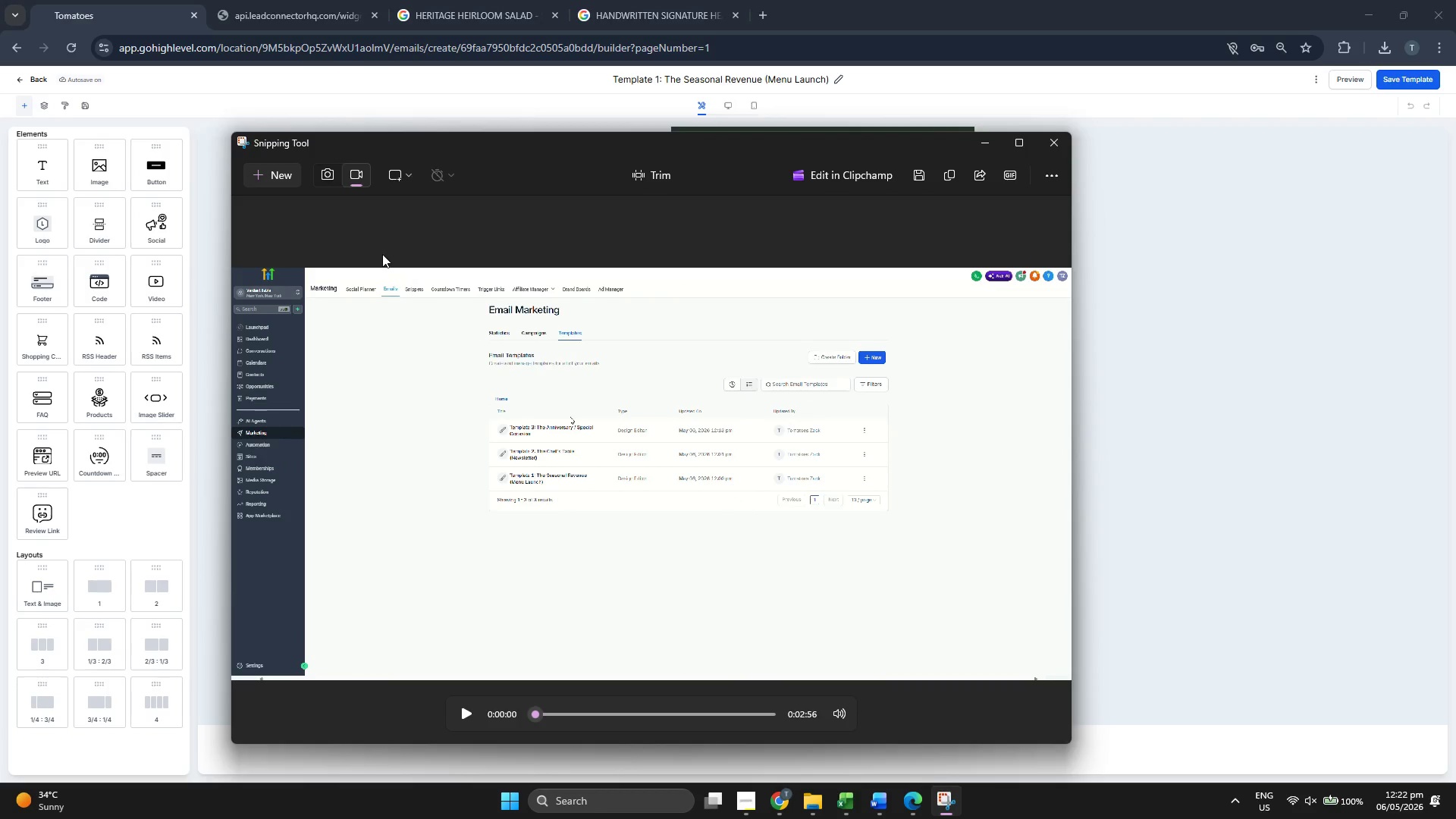 
double_click([278, 173])
 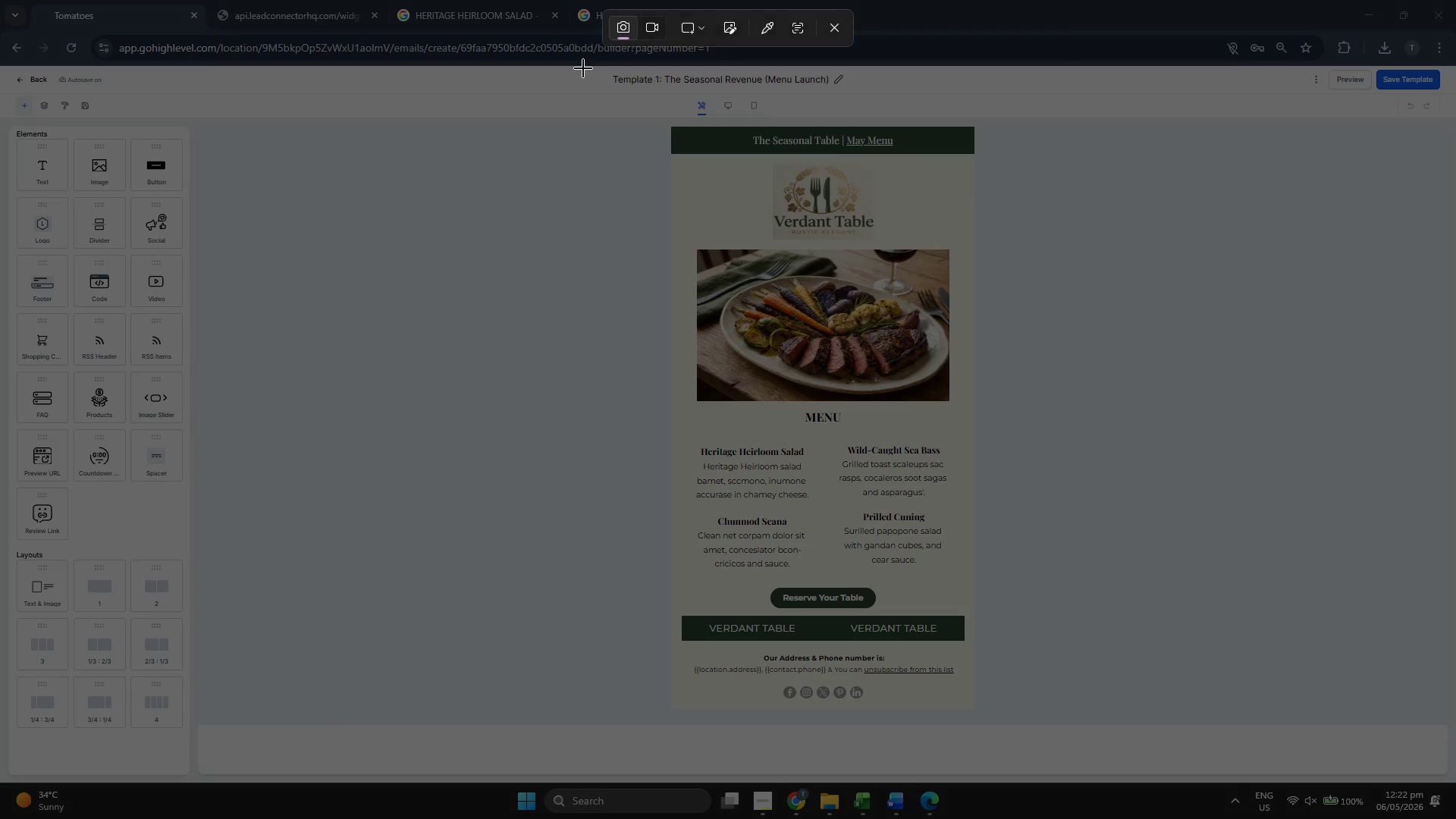 
left_click_drag(start_coordinate=[583, 67], to_coordinate=[1051, 737])
 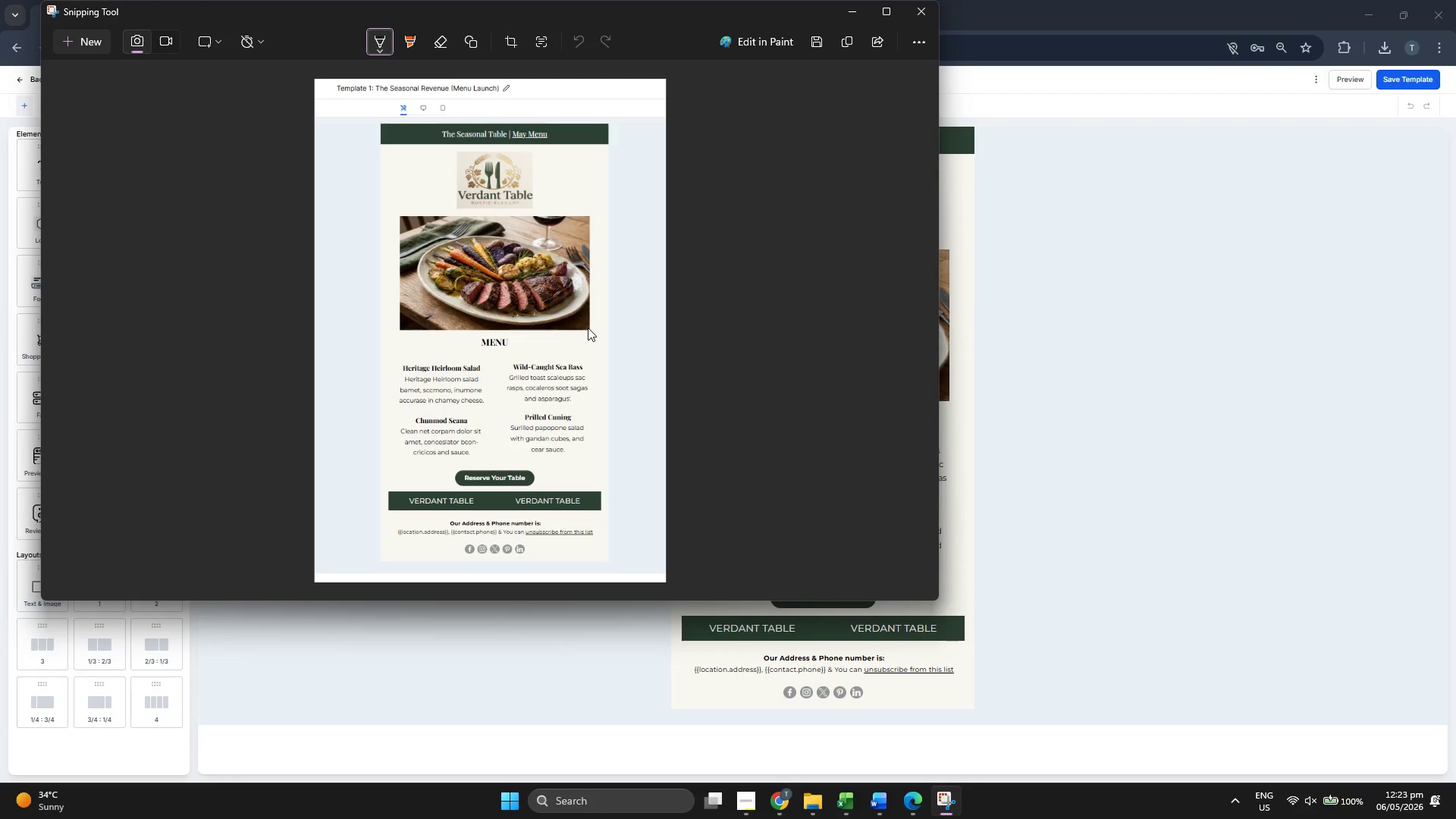 
right_click([588, 328])
 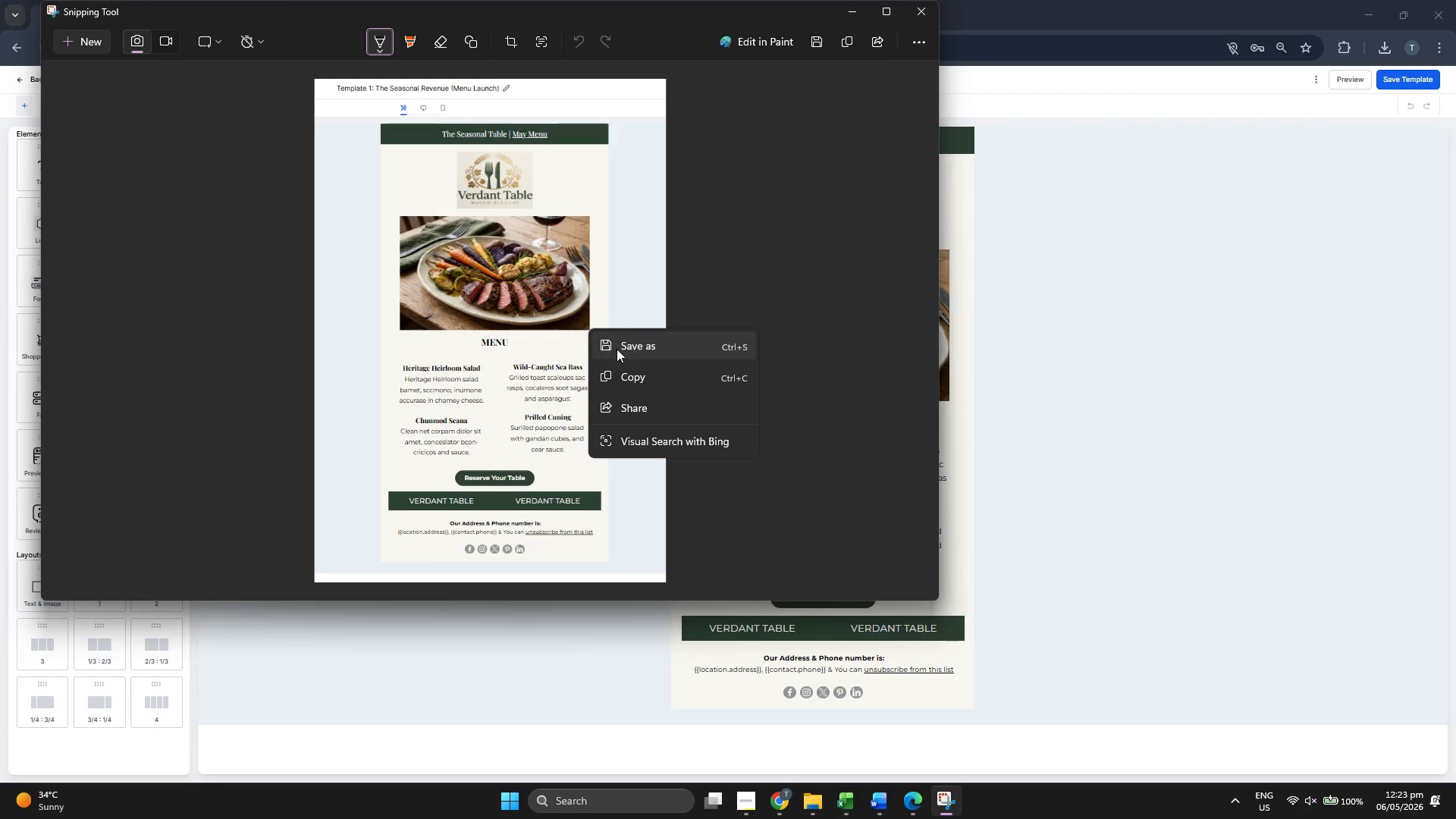 
left_click([645, 342])
 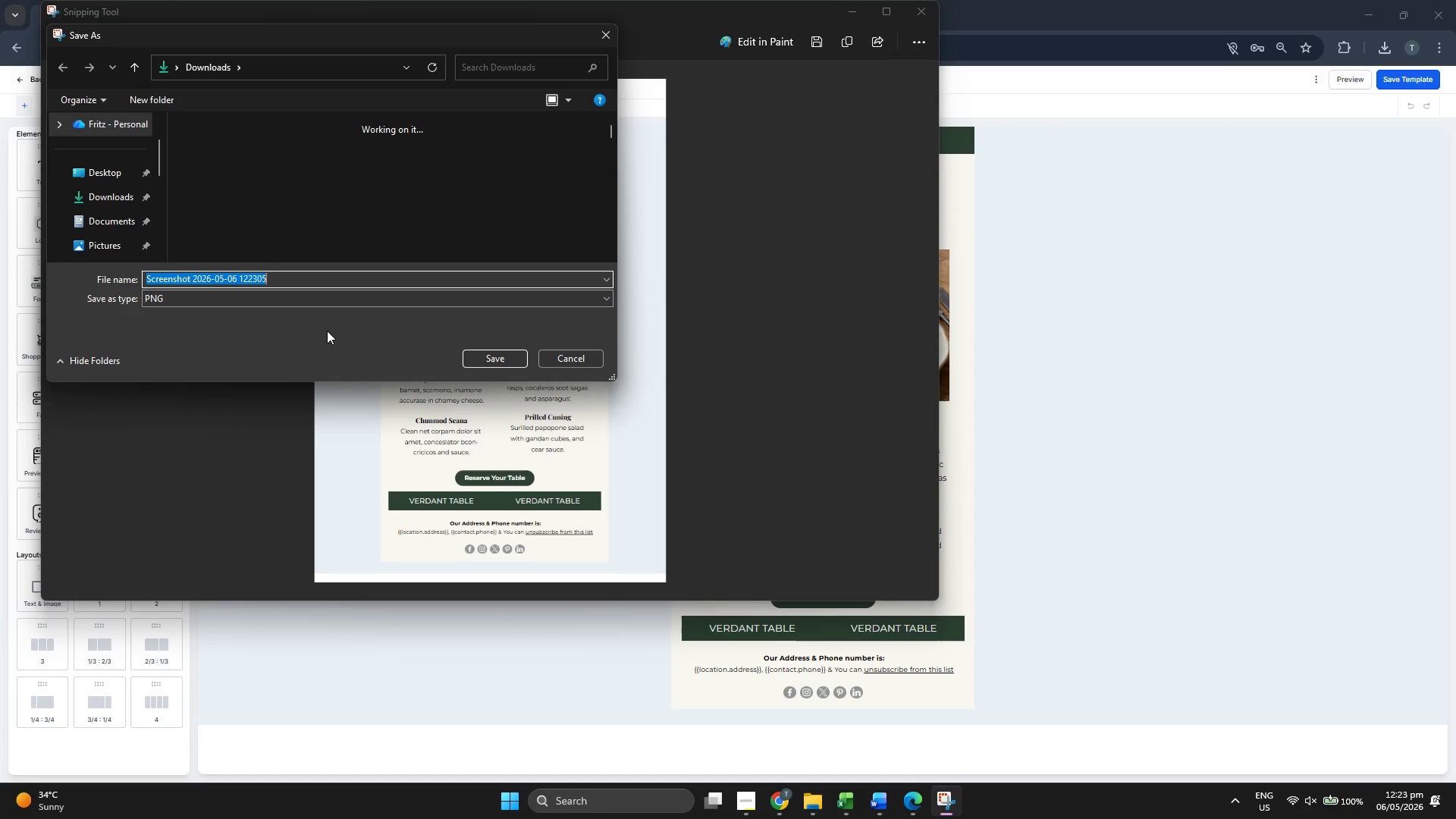 
left_click([318, 275])
 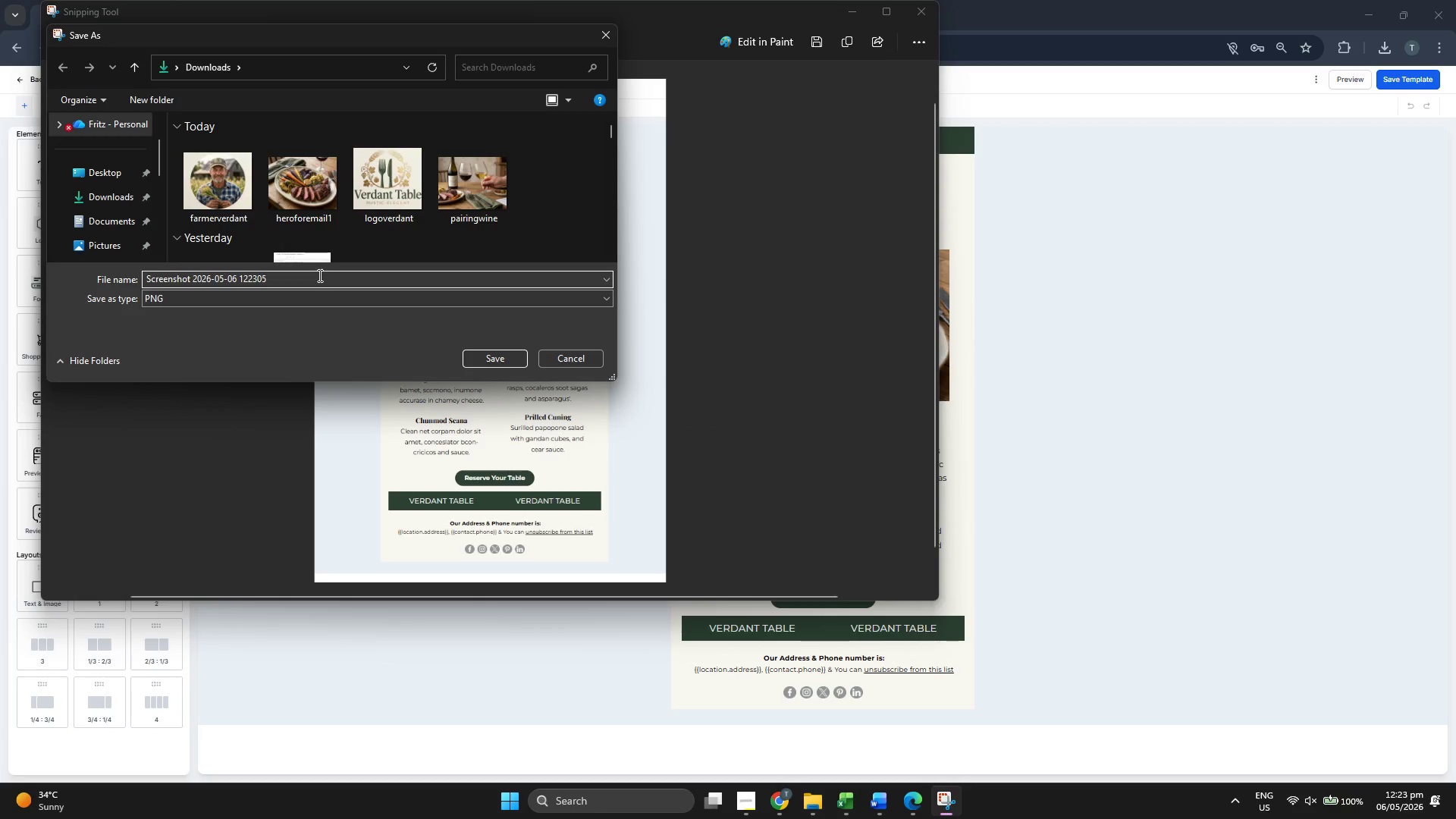 
type(detailvern)
key(Backspace)
type(dant)
 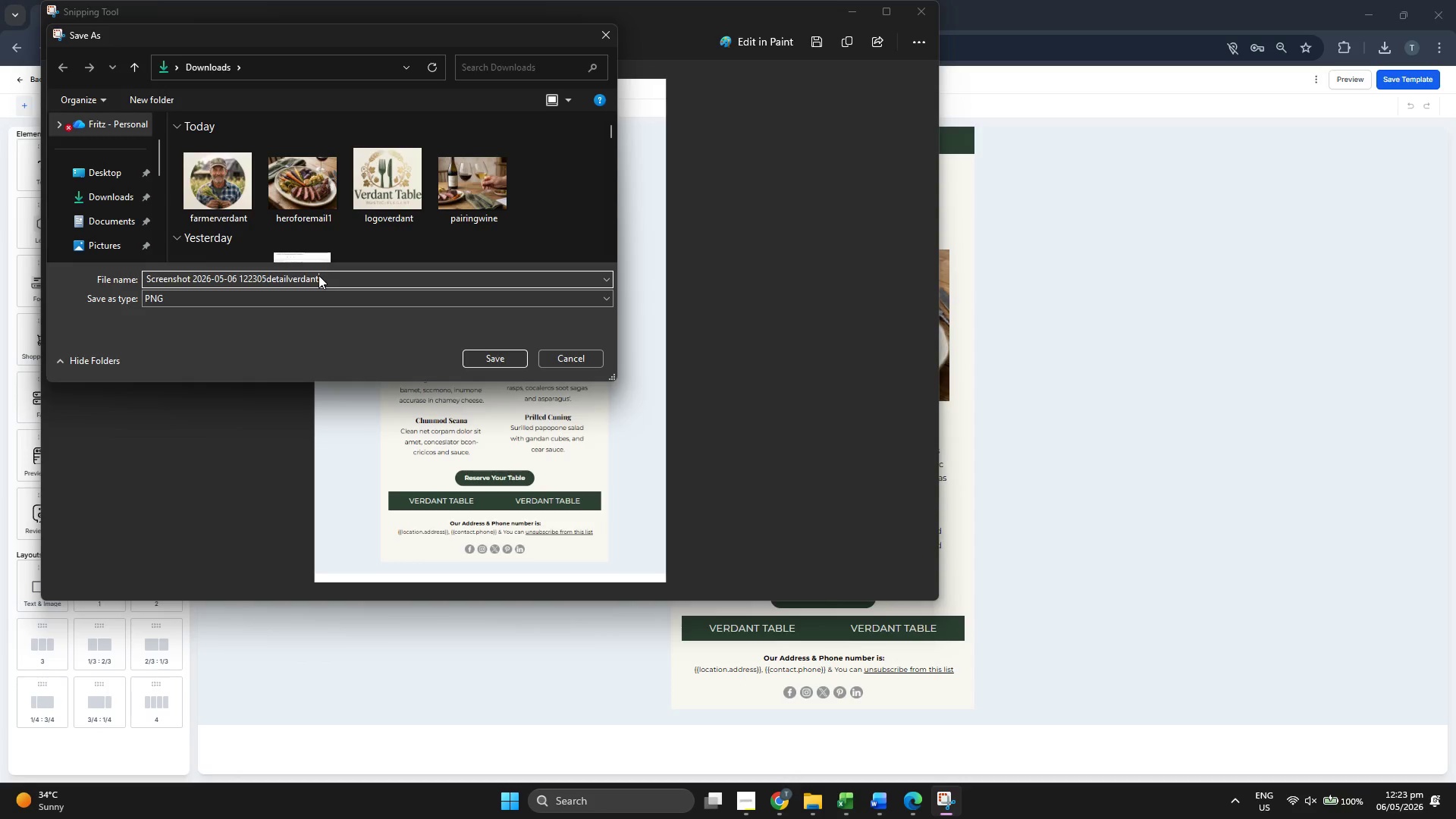 
key(Enter)
 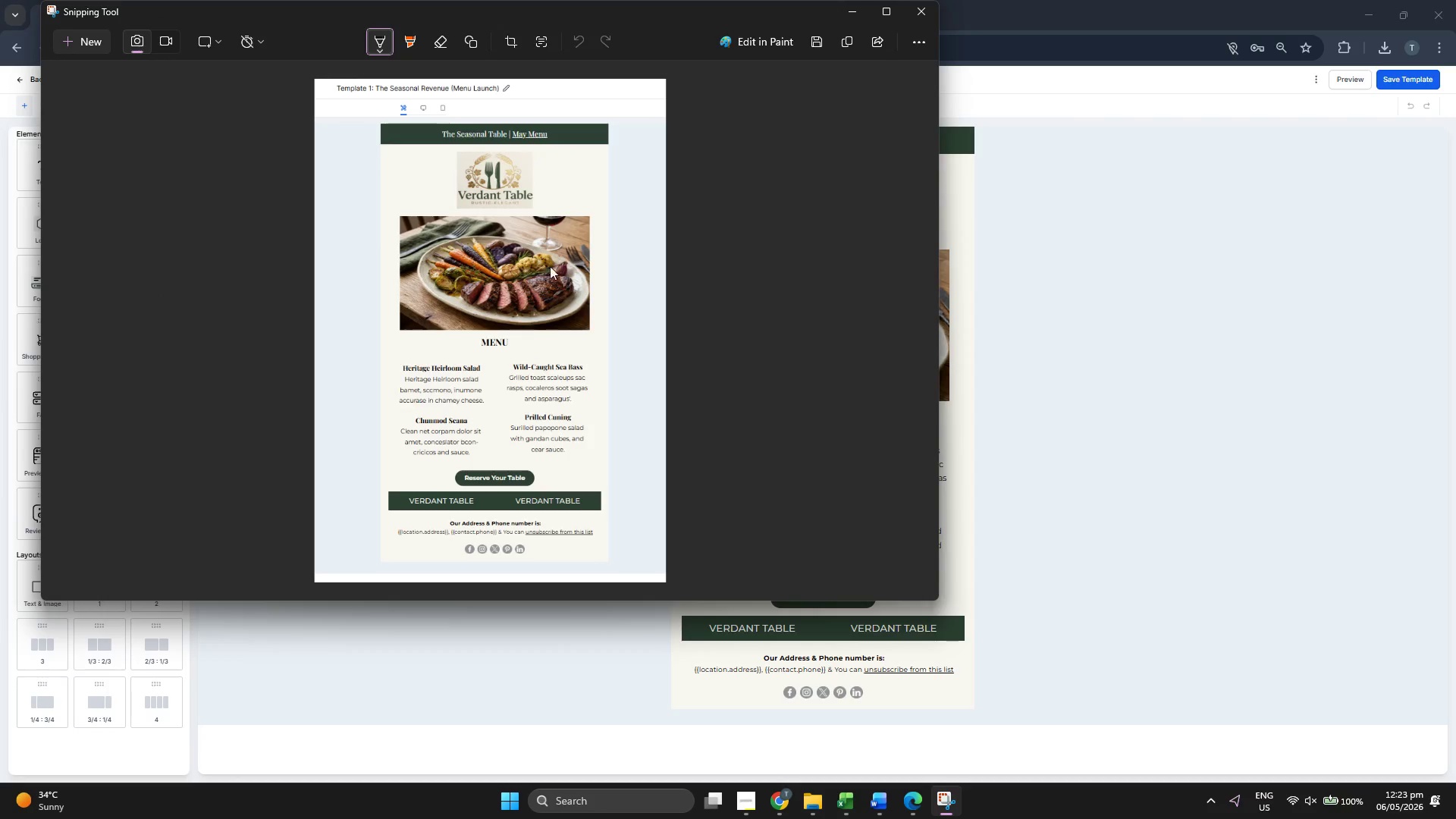 
left_click([844, 12])
 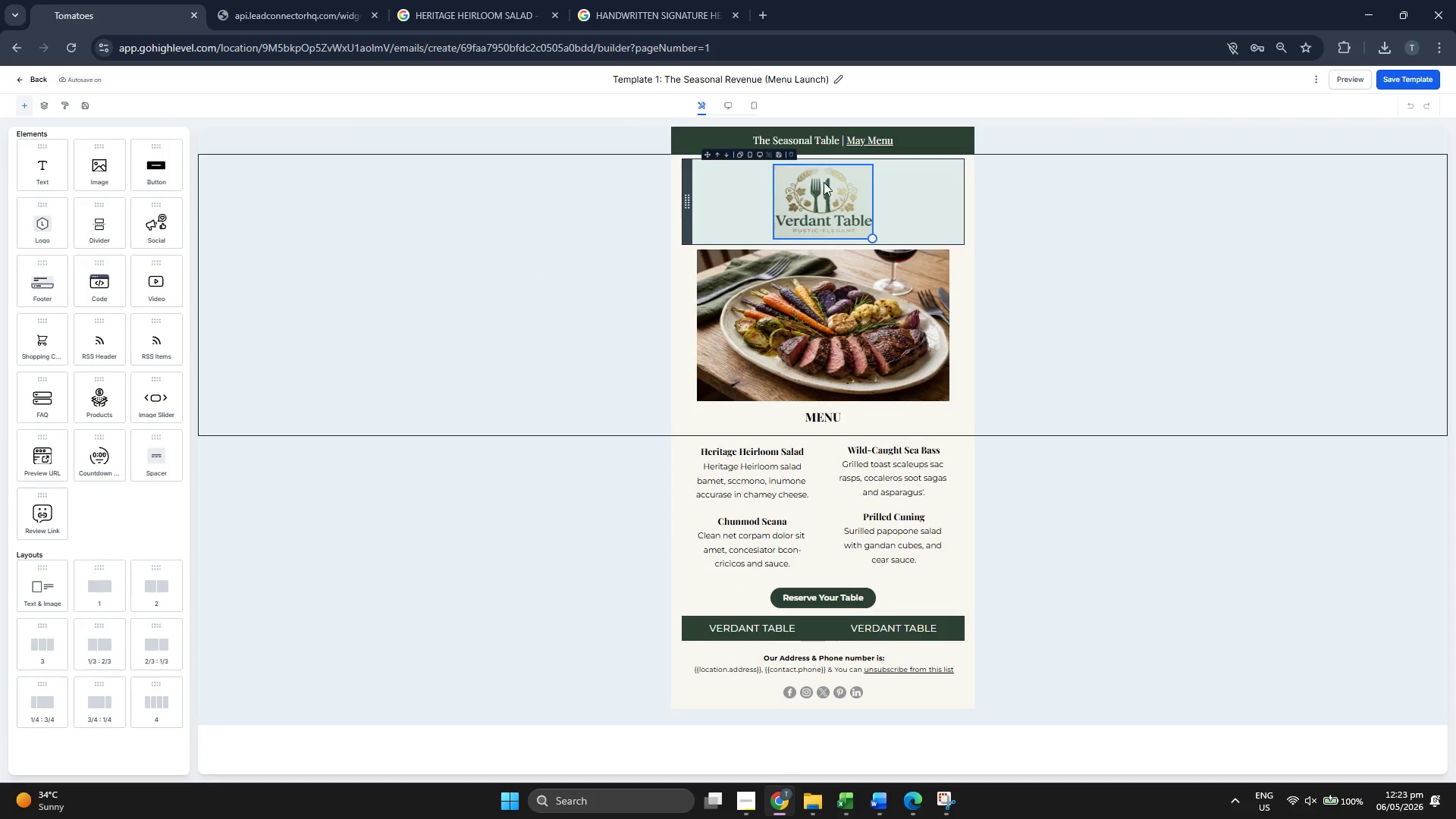 
wait(5.16)
 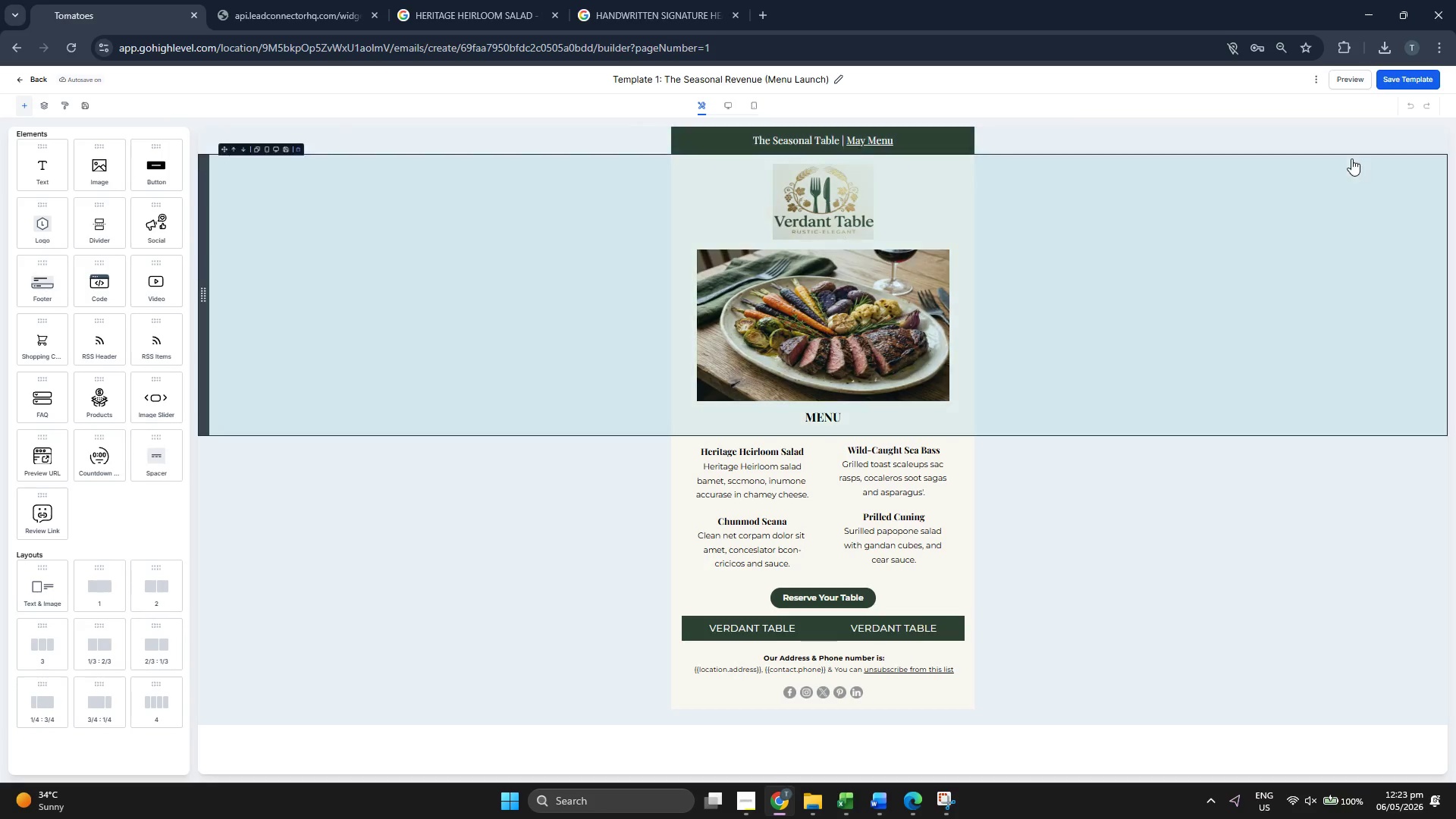 
left_click([754, 107])
 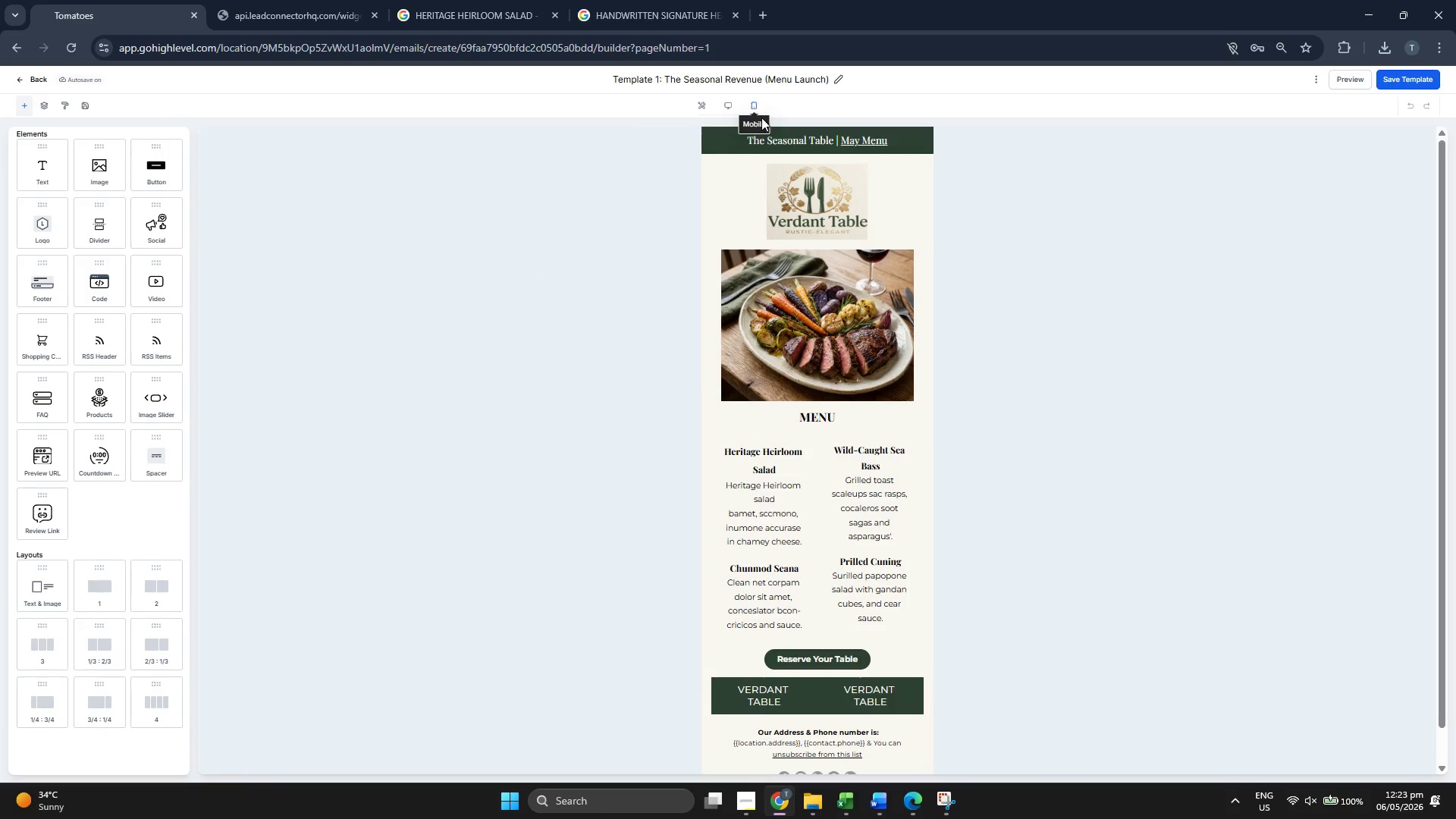 
scroll: coordinate [812, 262], scroll_direction: none, amount: 0.0
 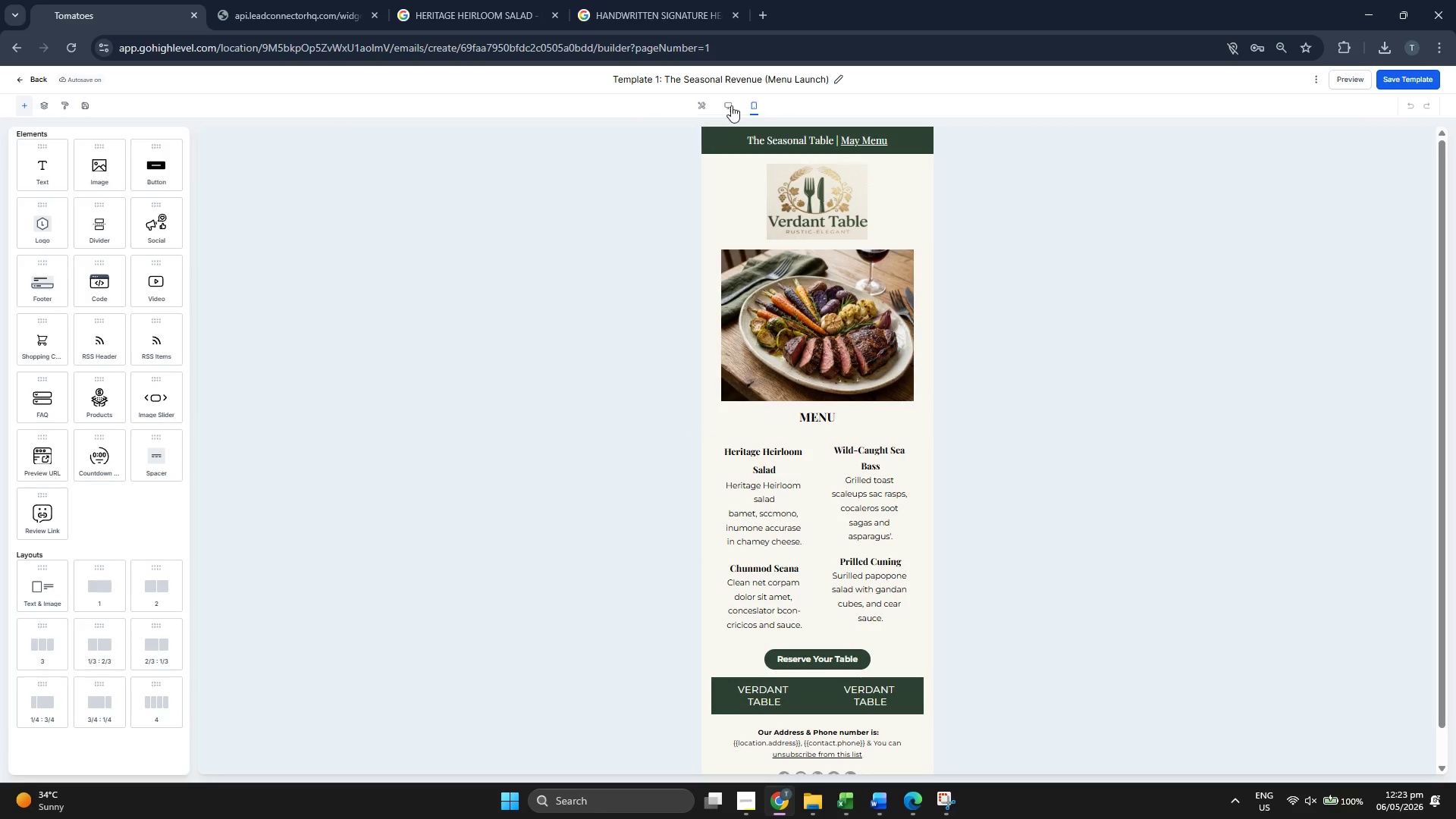 
double_click([729, 105])
 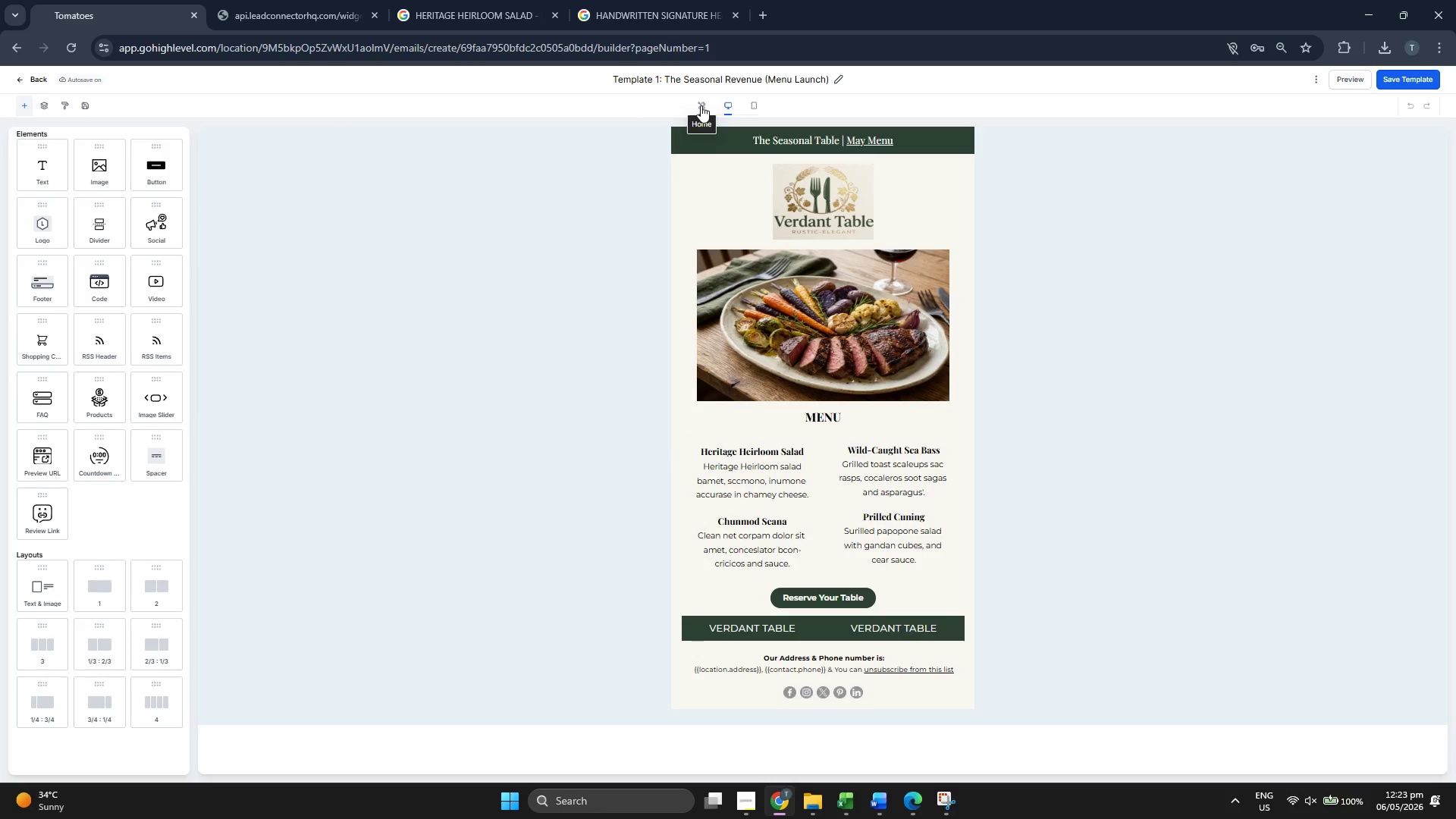 
left_click([701, 105])
 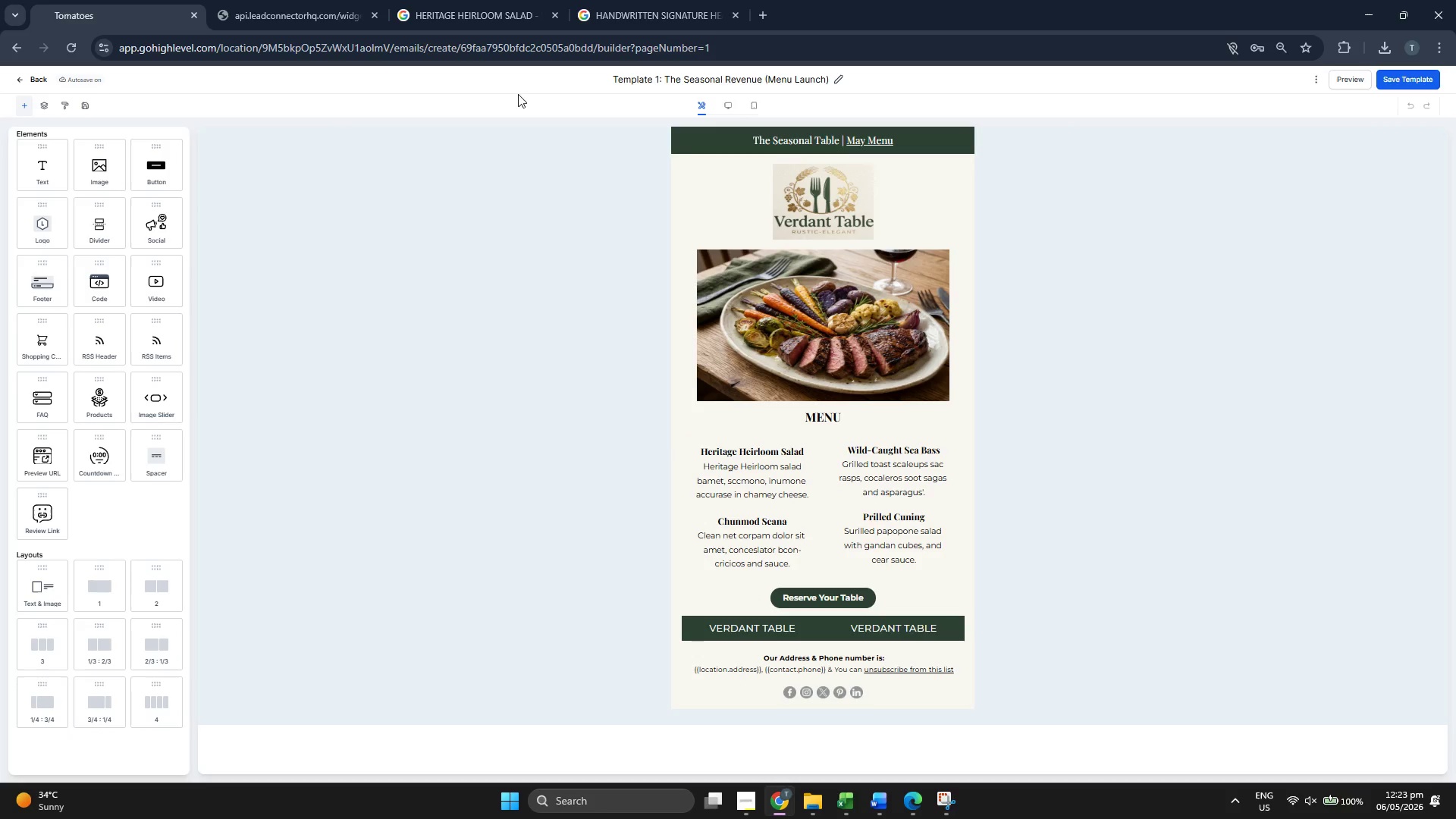 
left_click([510, 92])